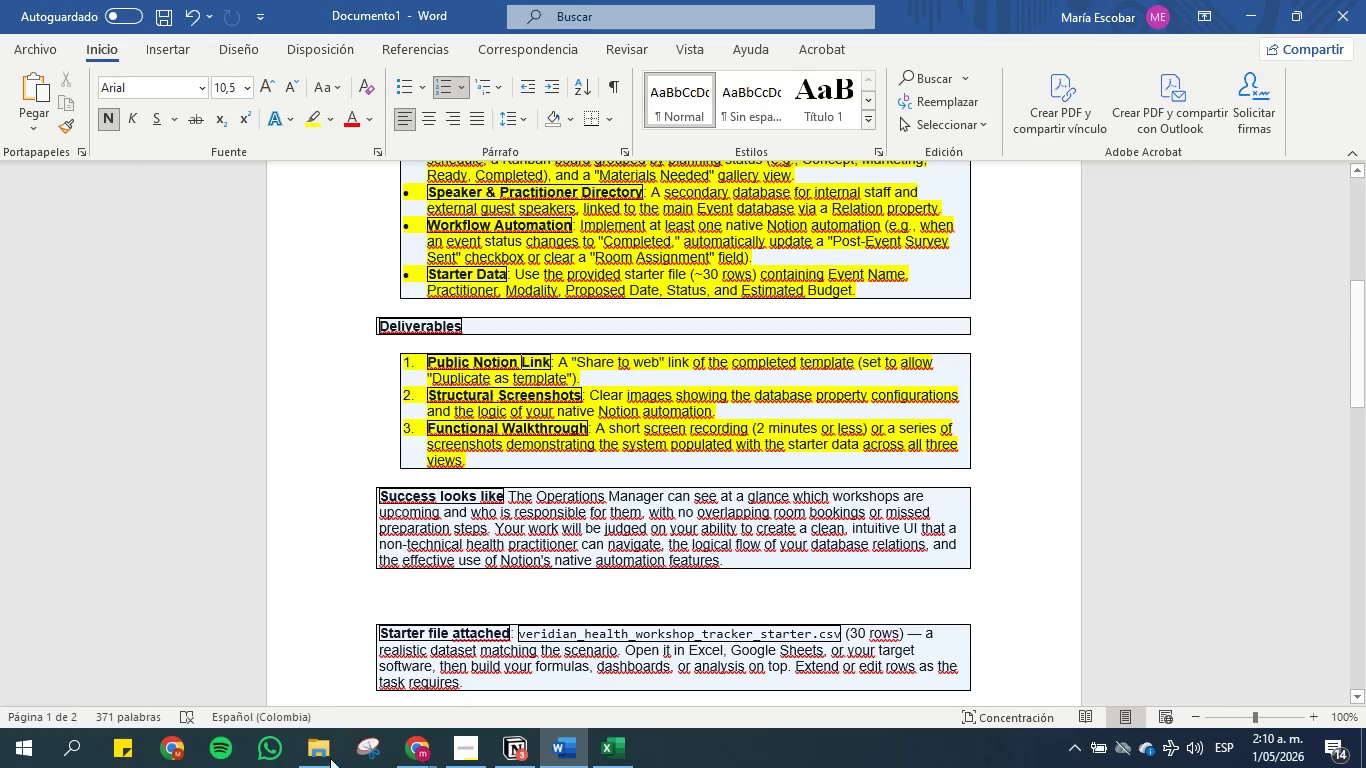 
left_click([323, 756])
 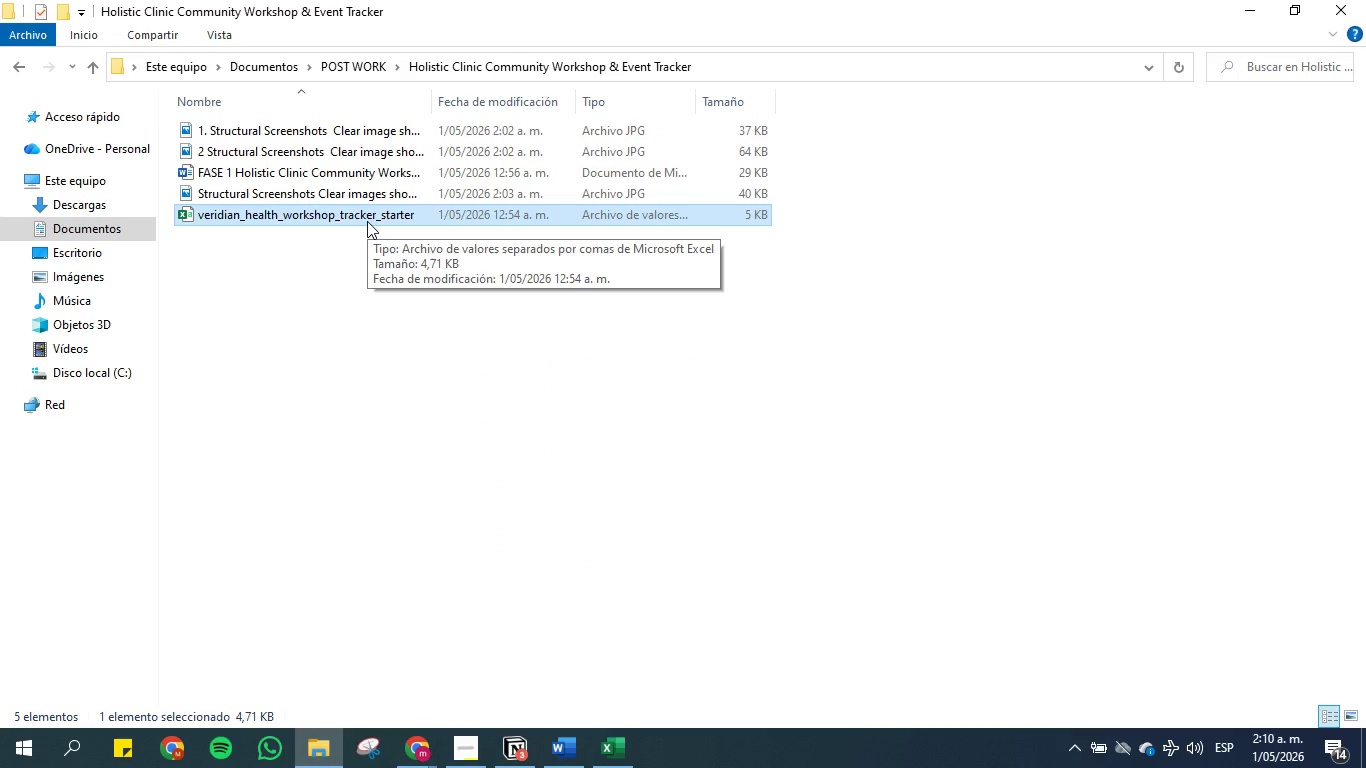 
wait(9.83)
 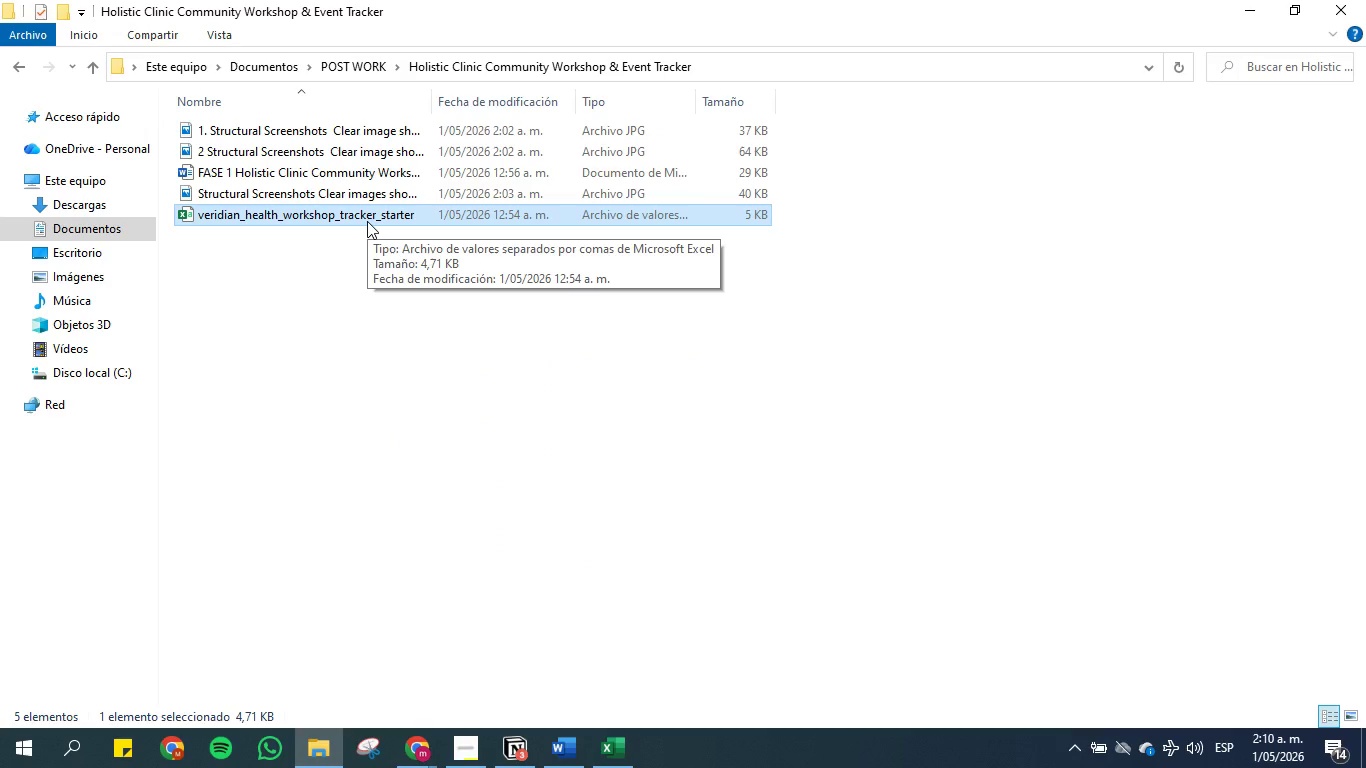 
left_click([1242, 1])
 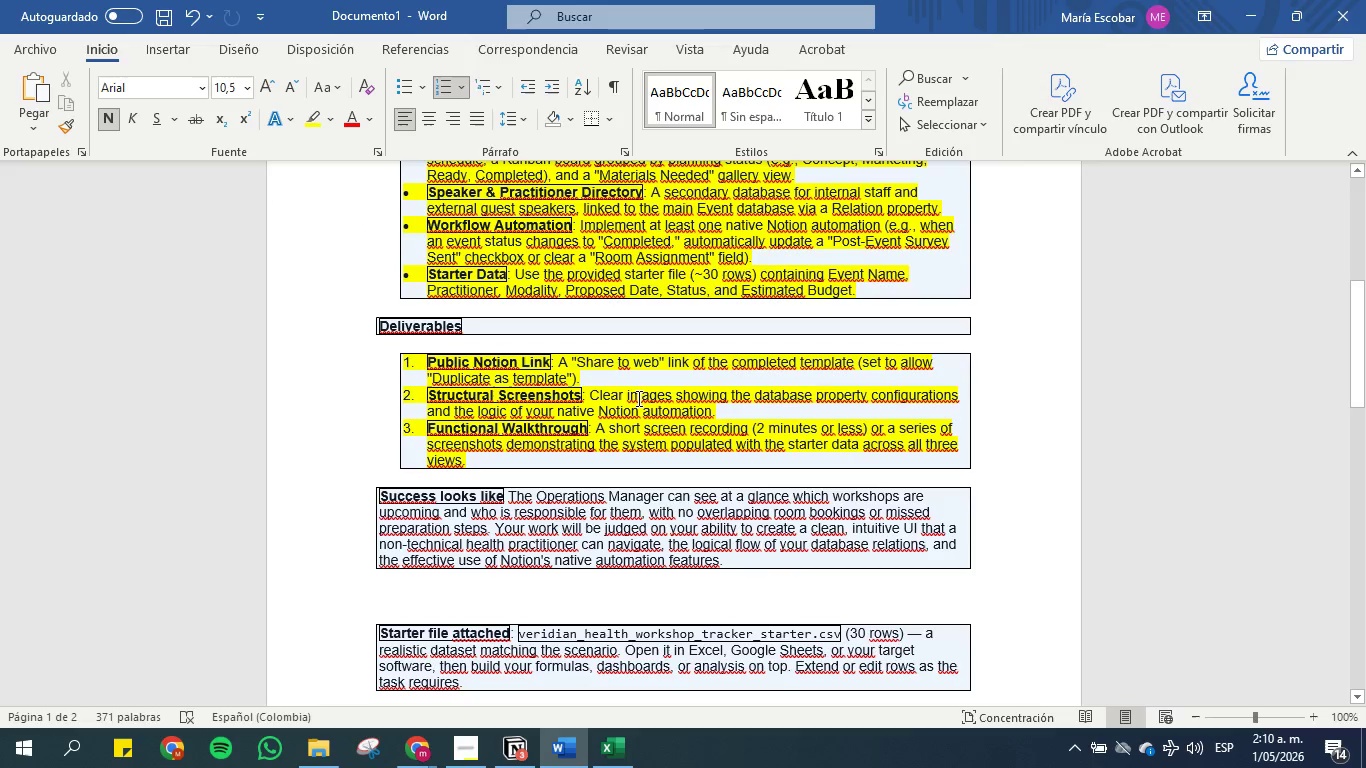 
scroll: coordinate [636, 398], scroll_direction: up, amount: 2.0
 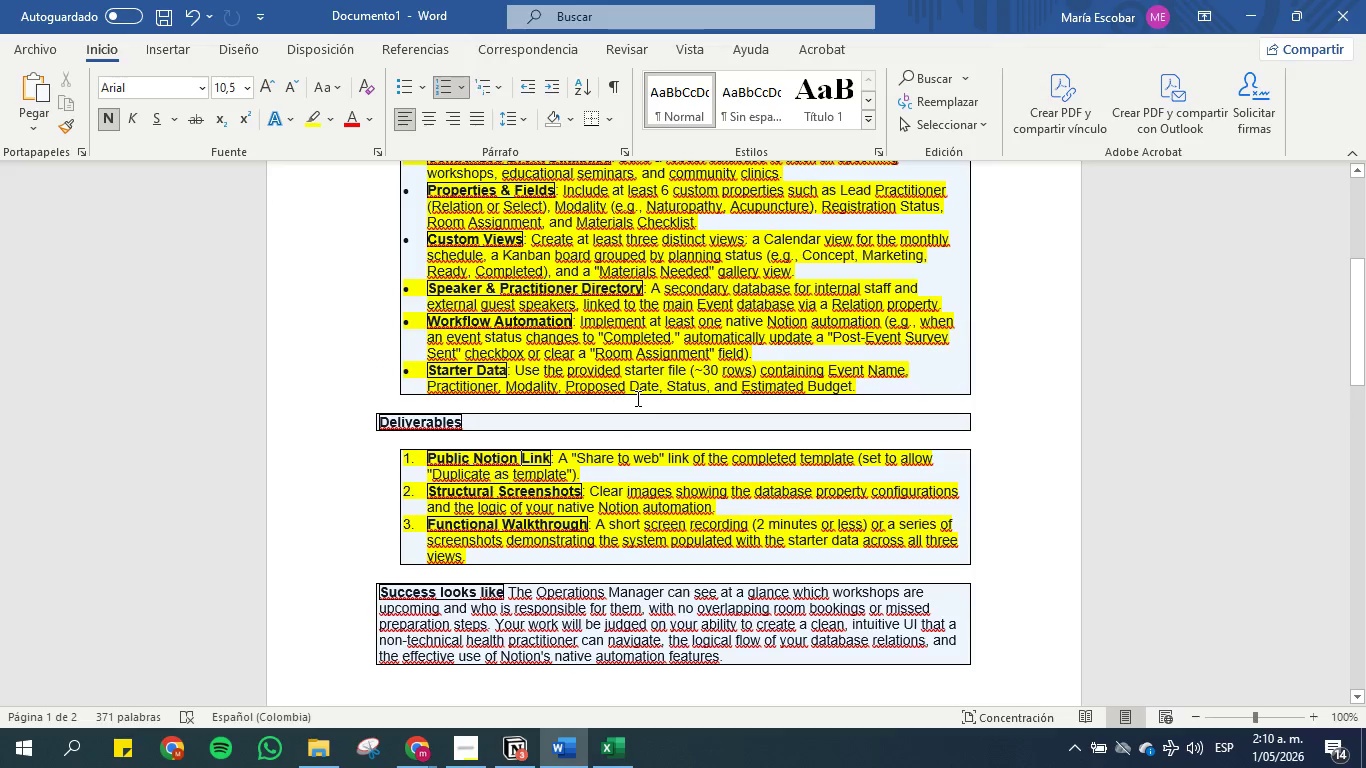 